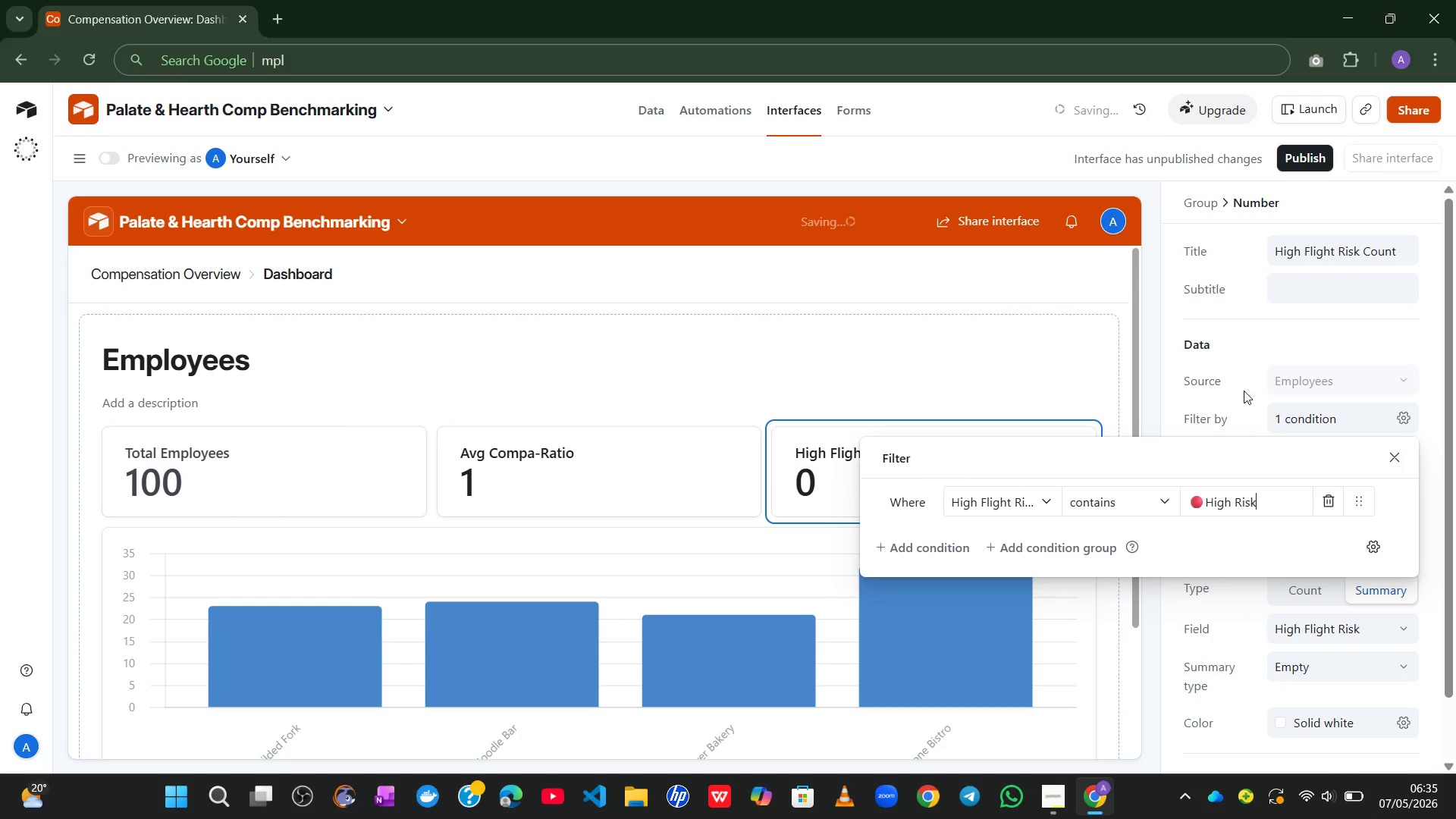 
left_click([1242, 334])
 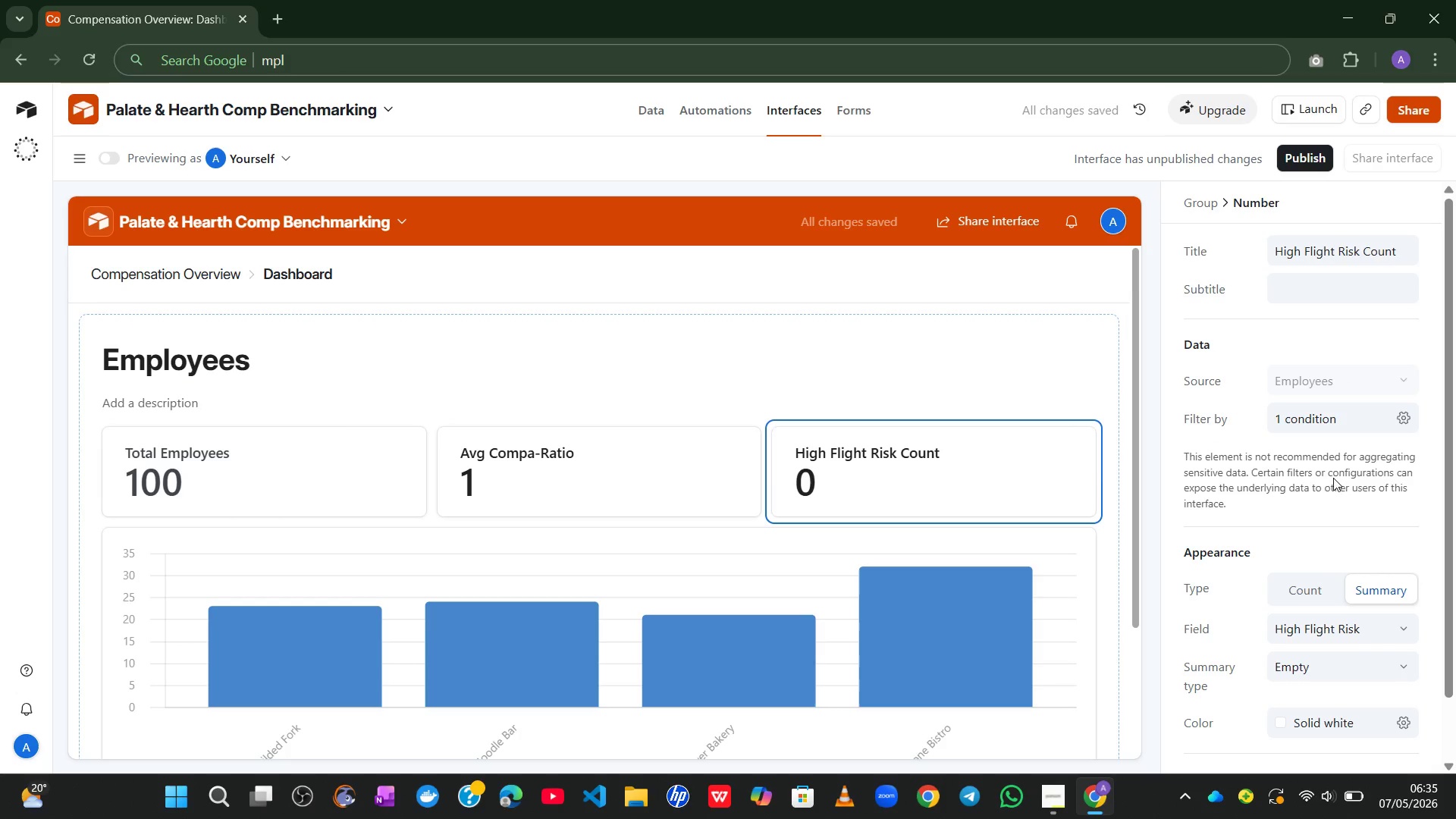 
left_click([1315, 422])
 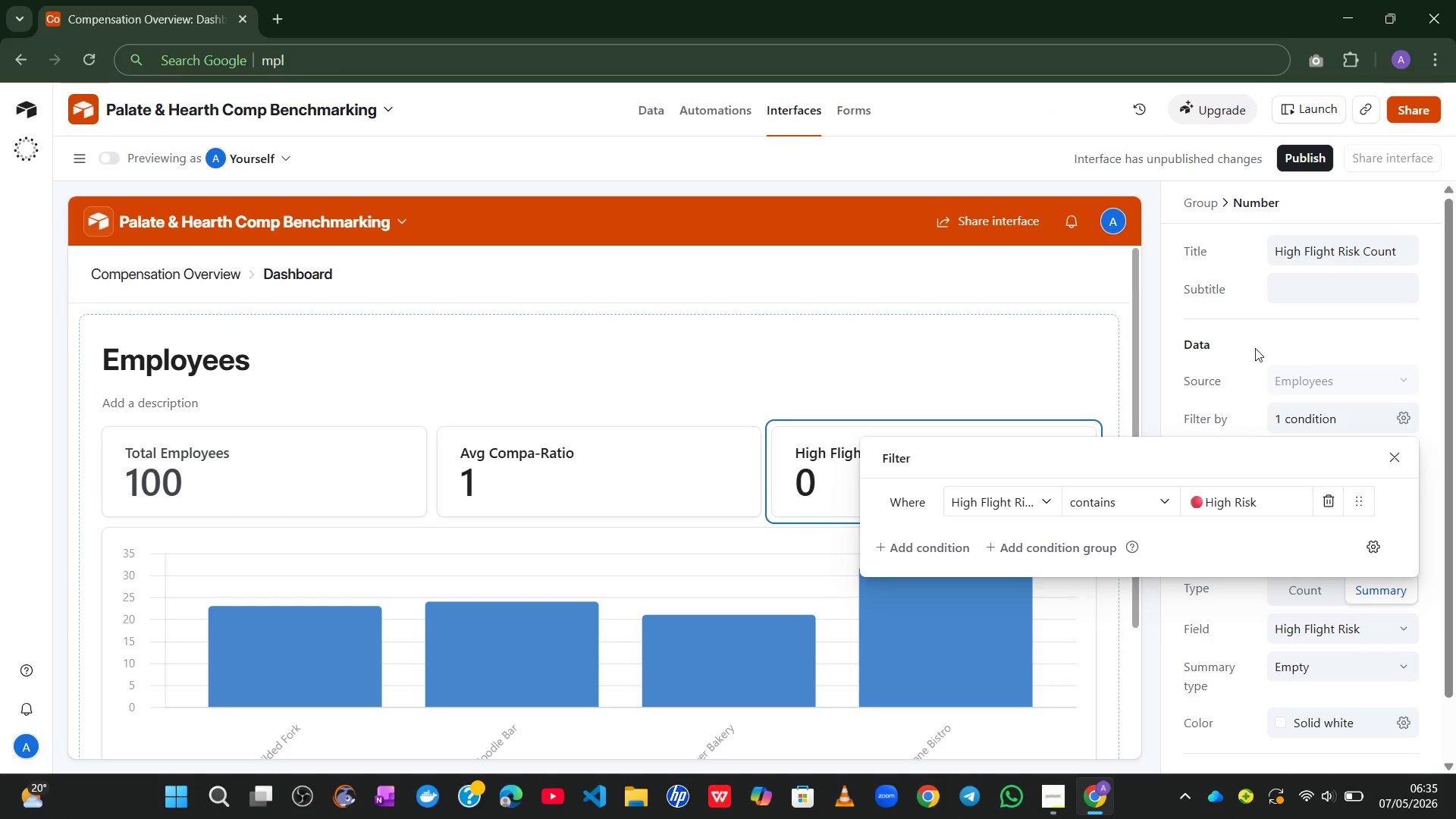 
left_click([1256, 332])
 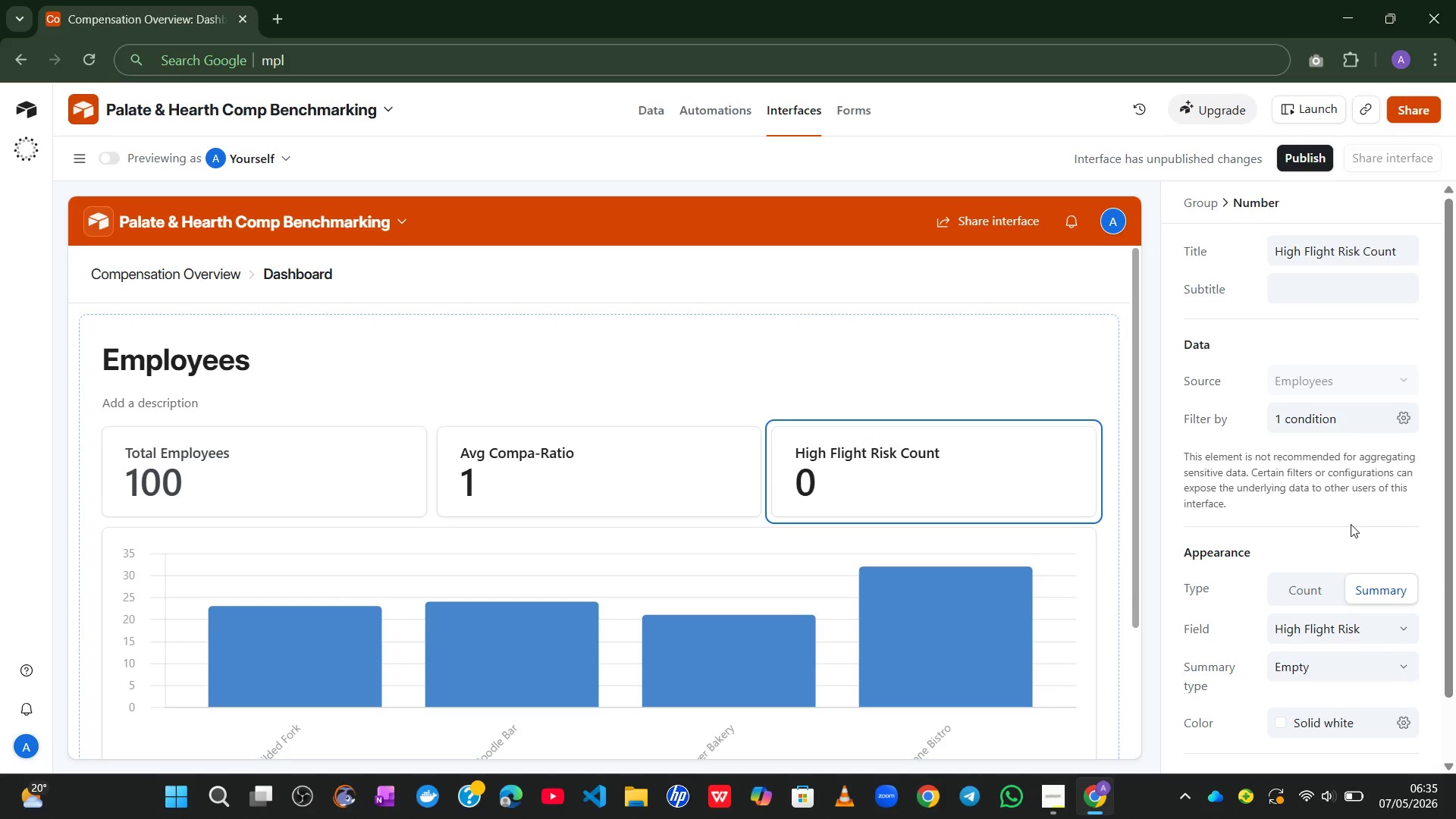 
left_click([1373, 661])
 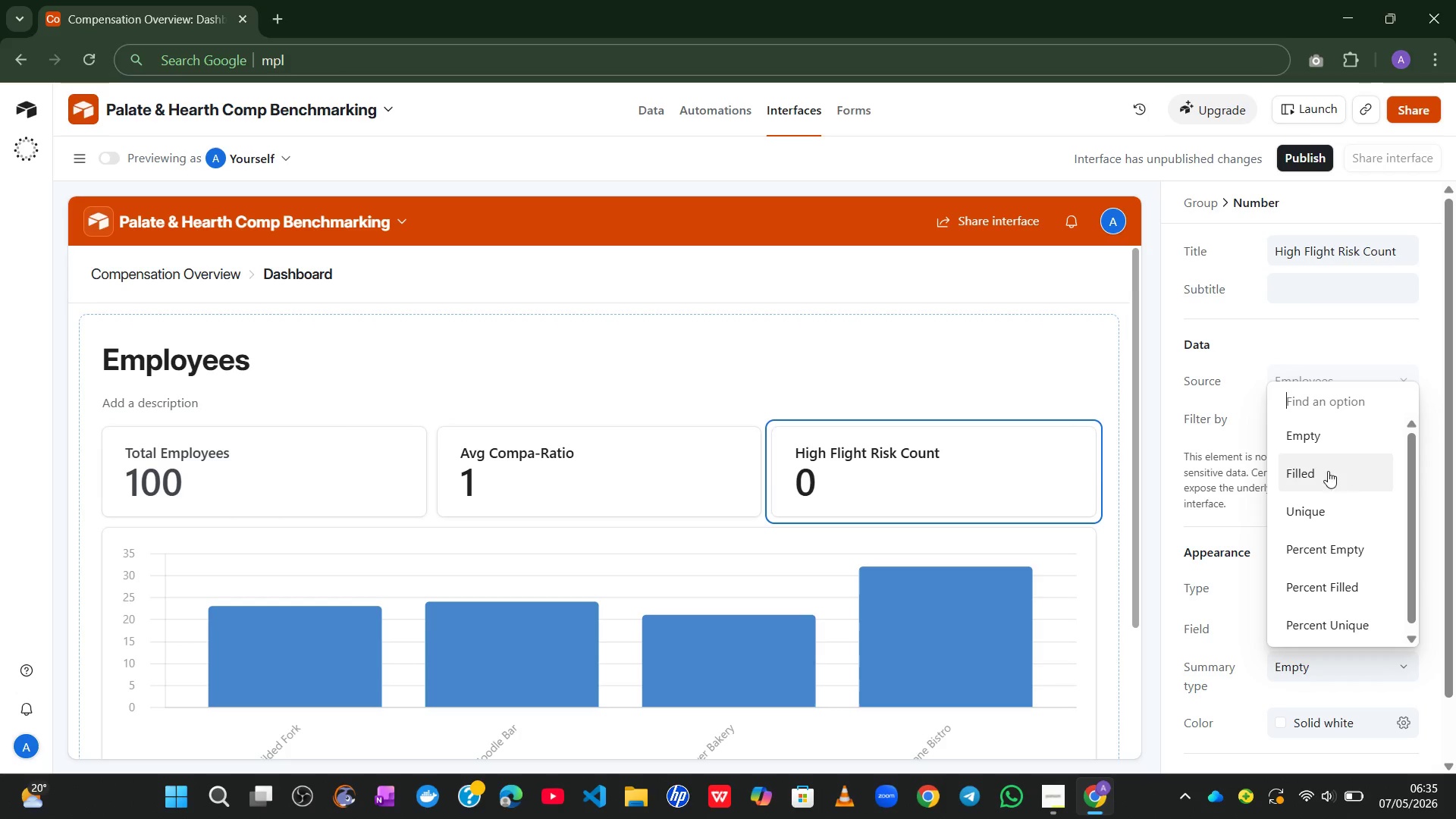 
left_click([1258, 353])
 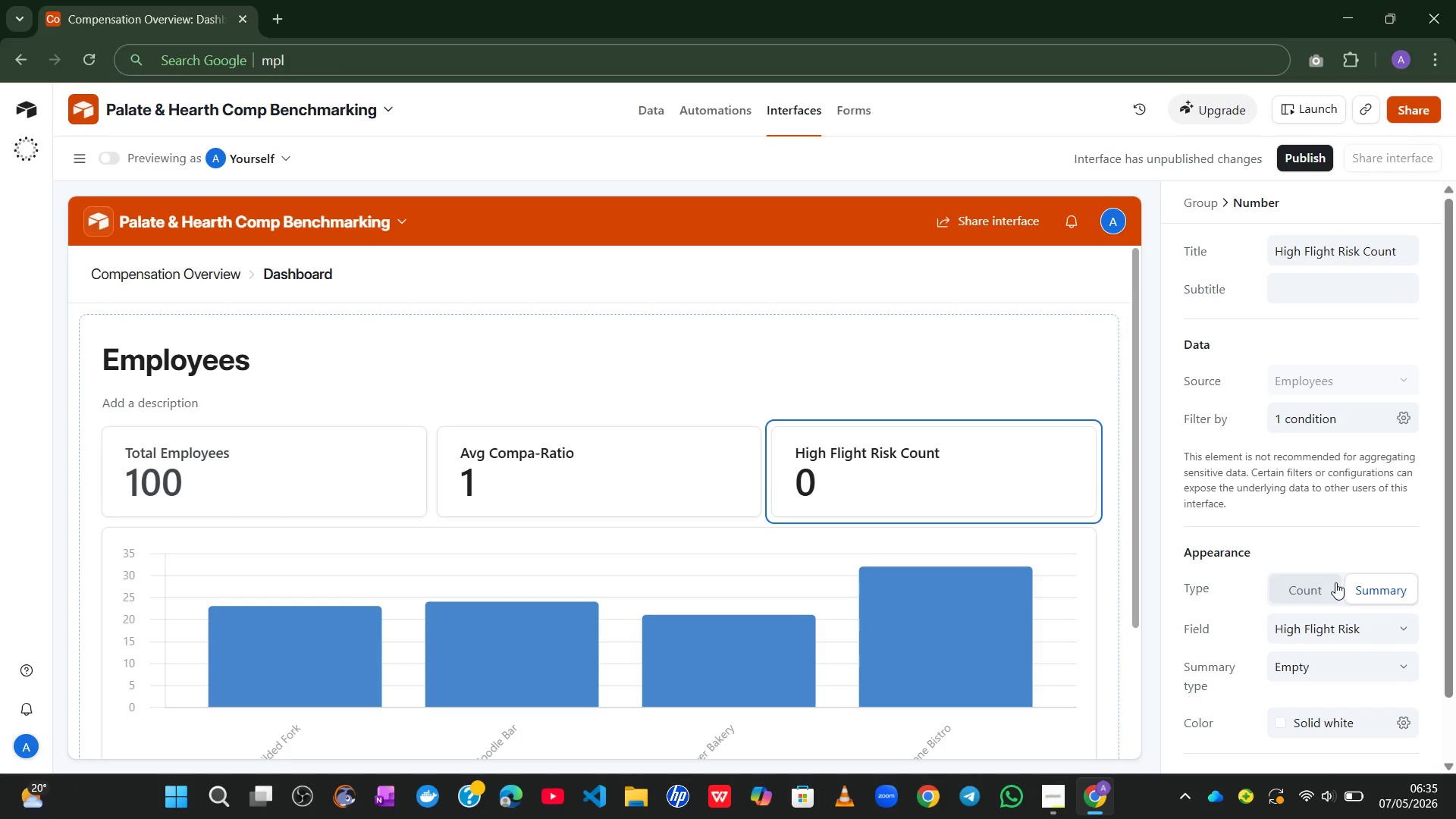 
left_click([1302, 595])
 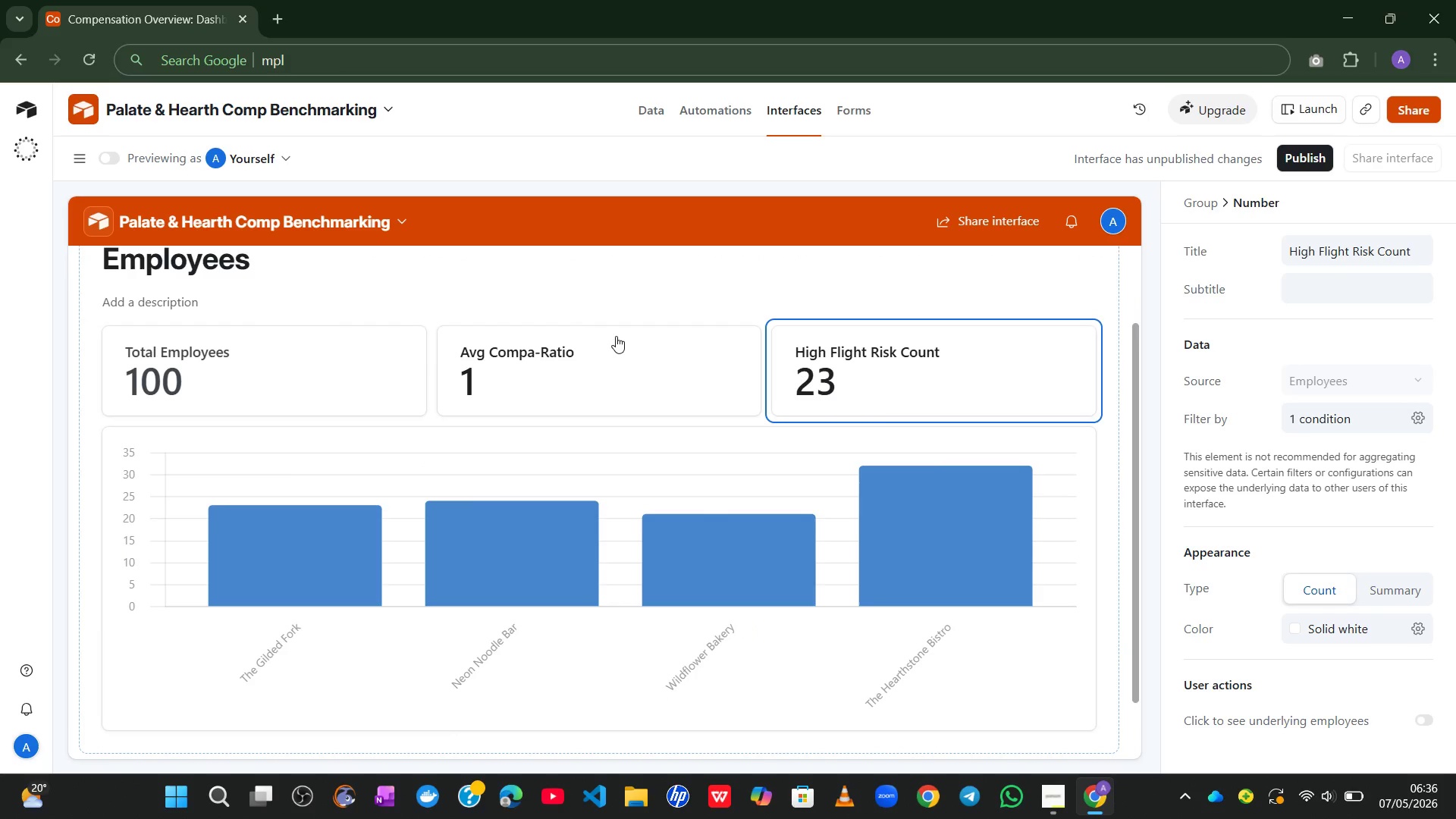 
wait(58.88)
 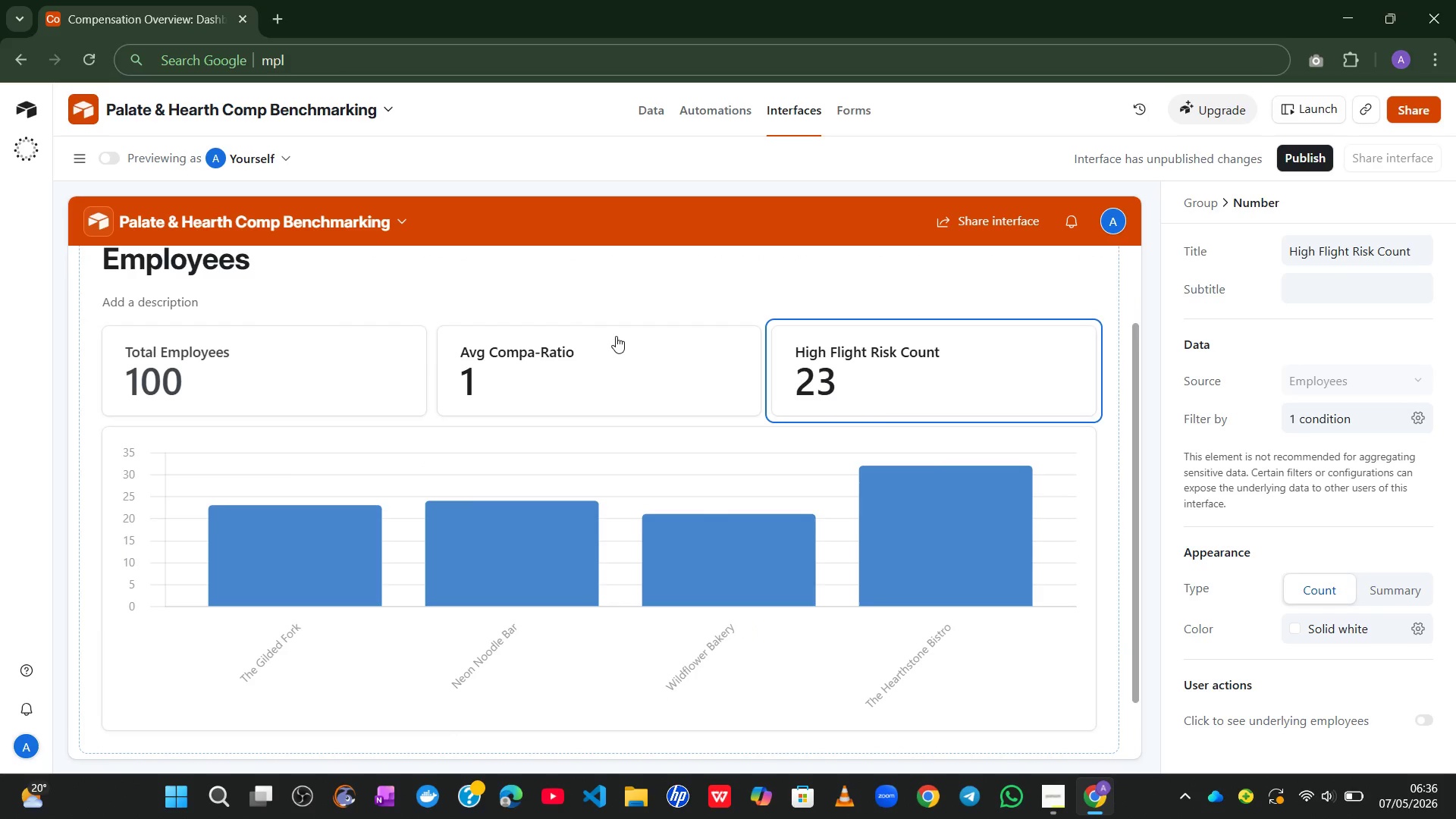 
left_click([1049, 794])